 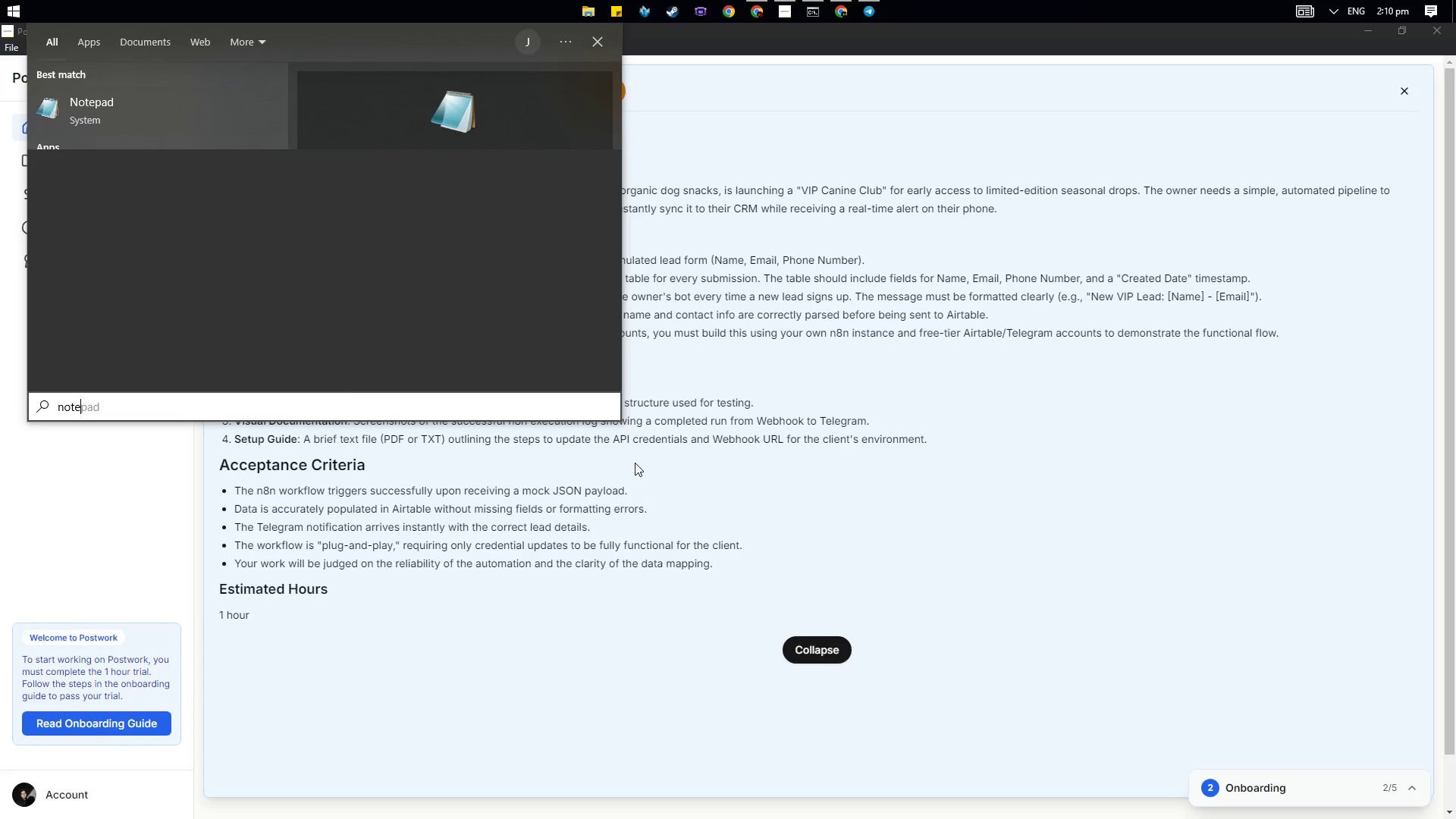 
key(Enter)
 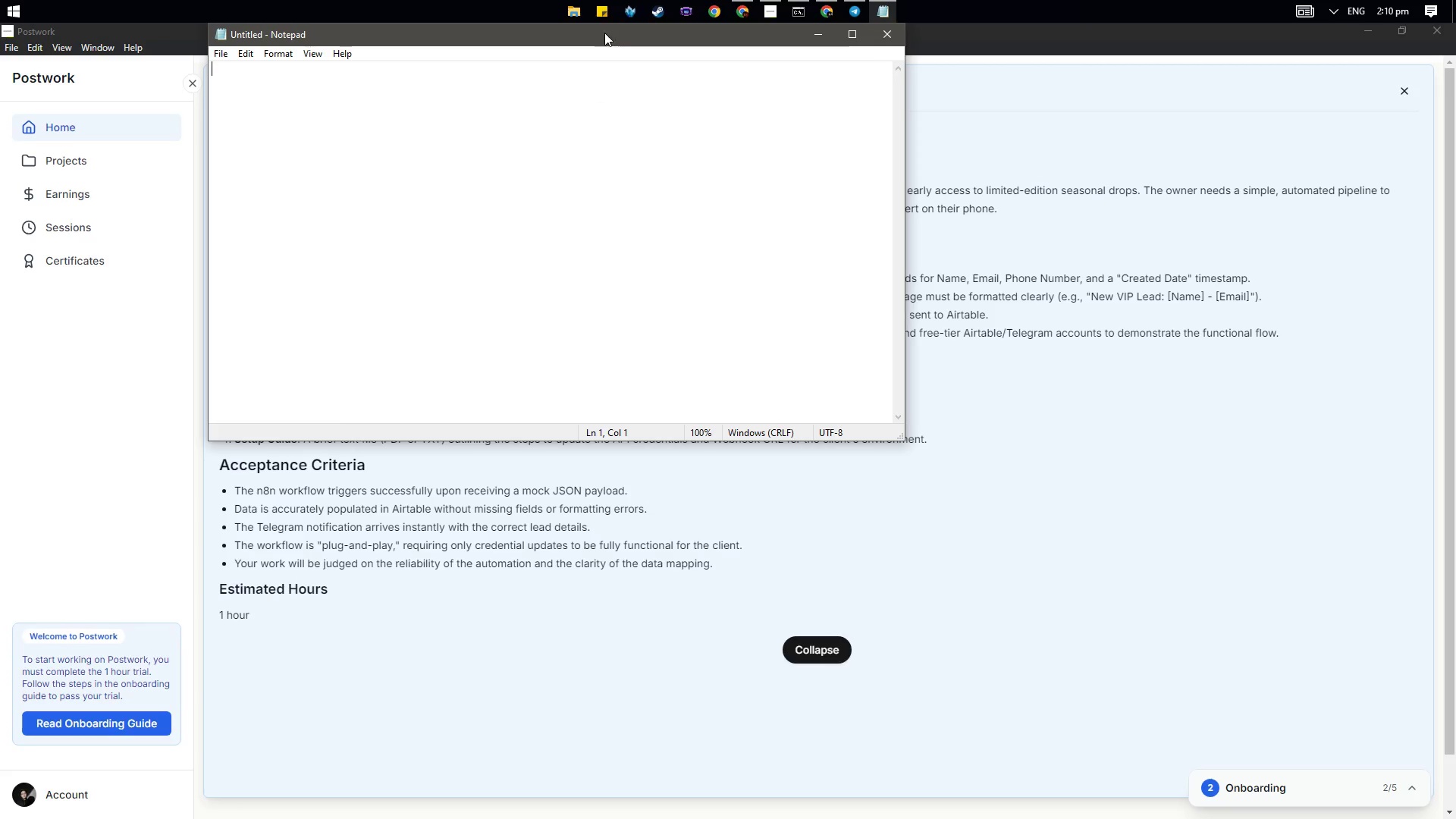 
left_click_drag(start_coordinate=[605, 25], to_coordinate=[585, 247])
 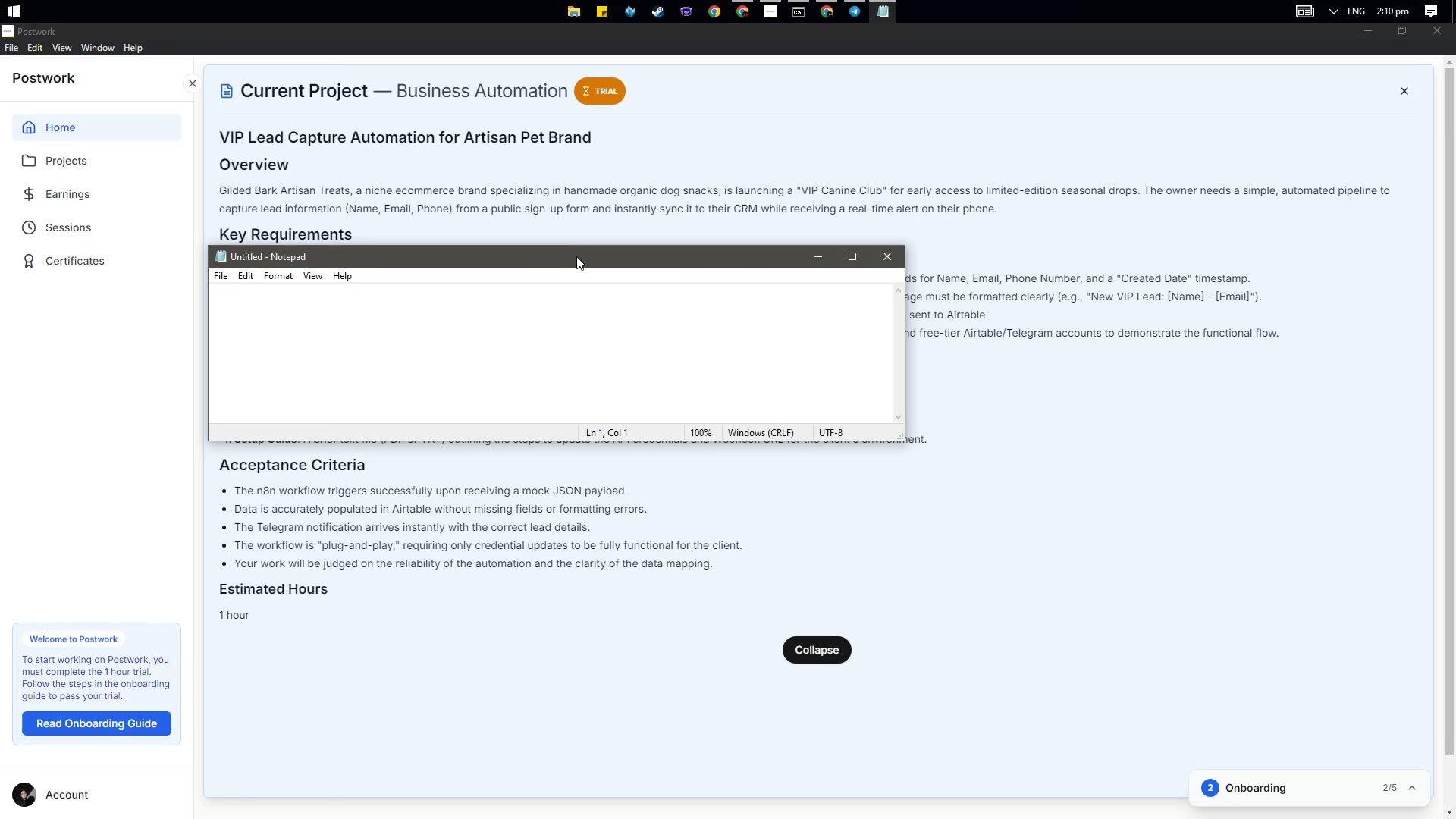 
left_click_drag(start_coordinate=[569, 258], to_coordinate=[854, 185])
 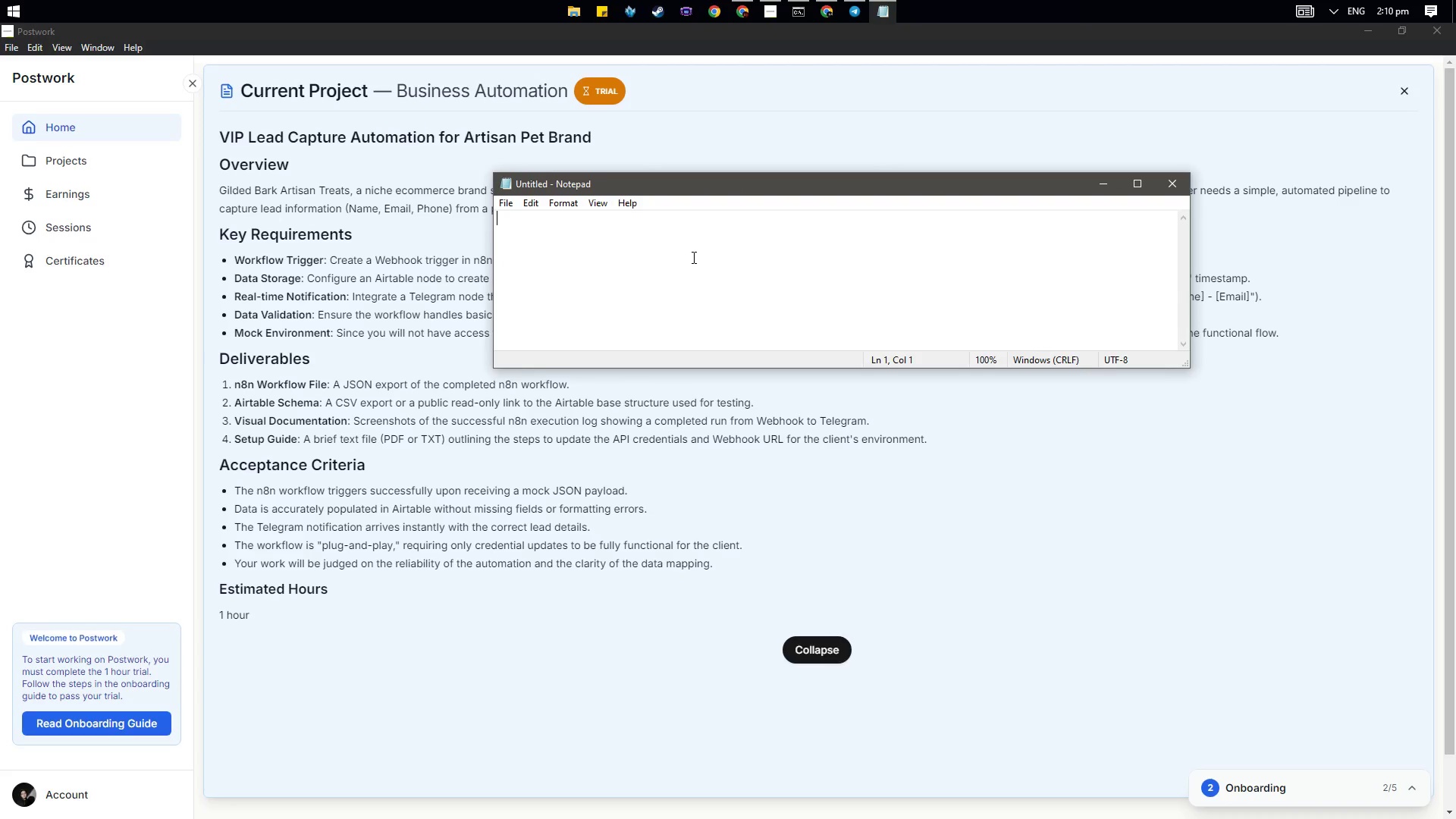 
left_click([690, 248])
 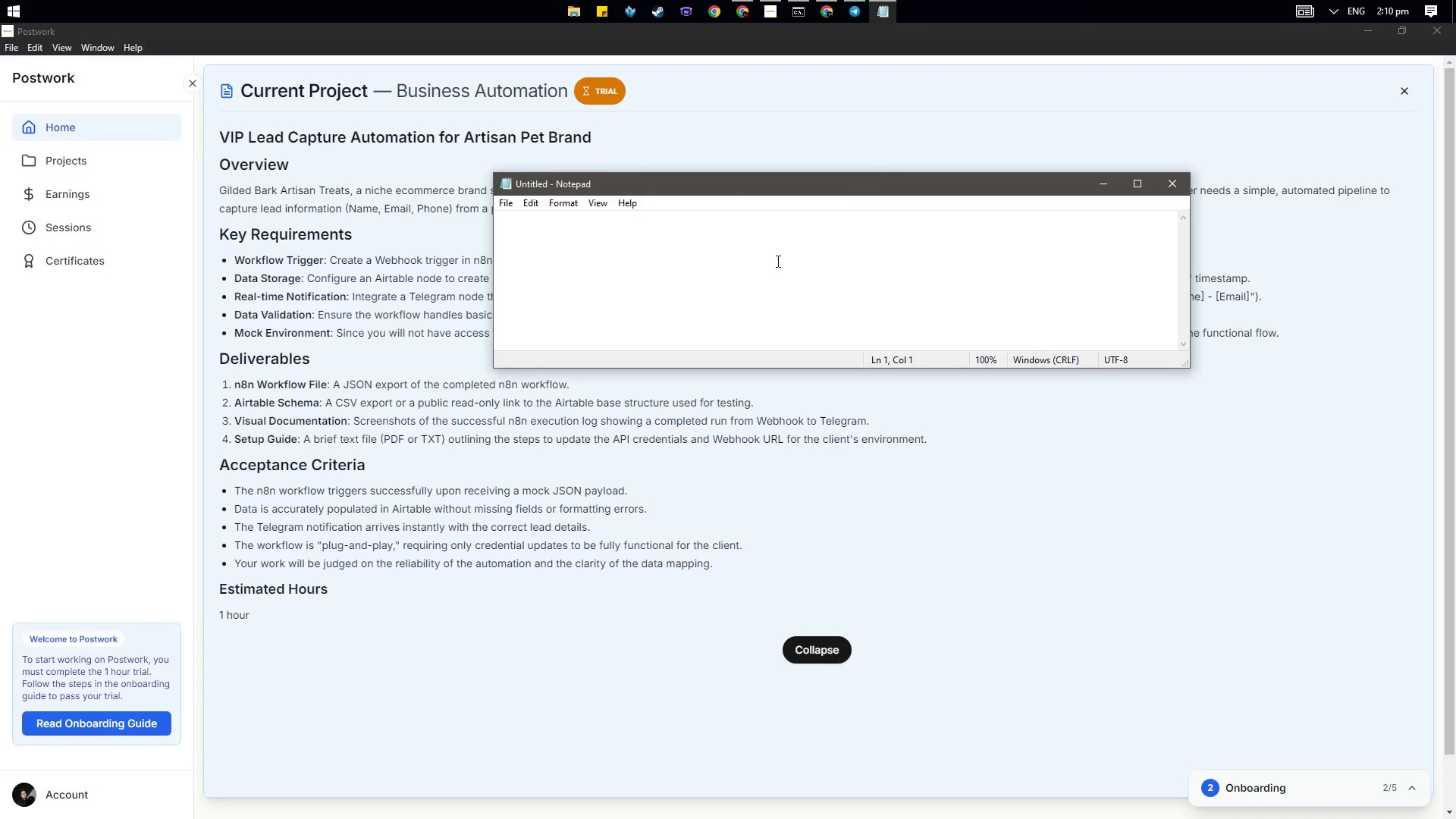 
type(set u)
key(Backspace)
key(Backspace)
key(Backspace)
key(Backspace)
key(Backspace)
key(Backspace)
 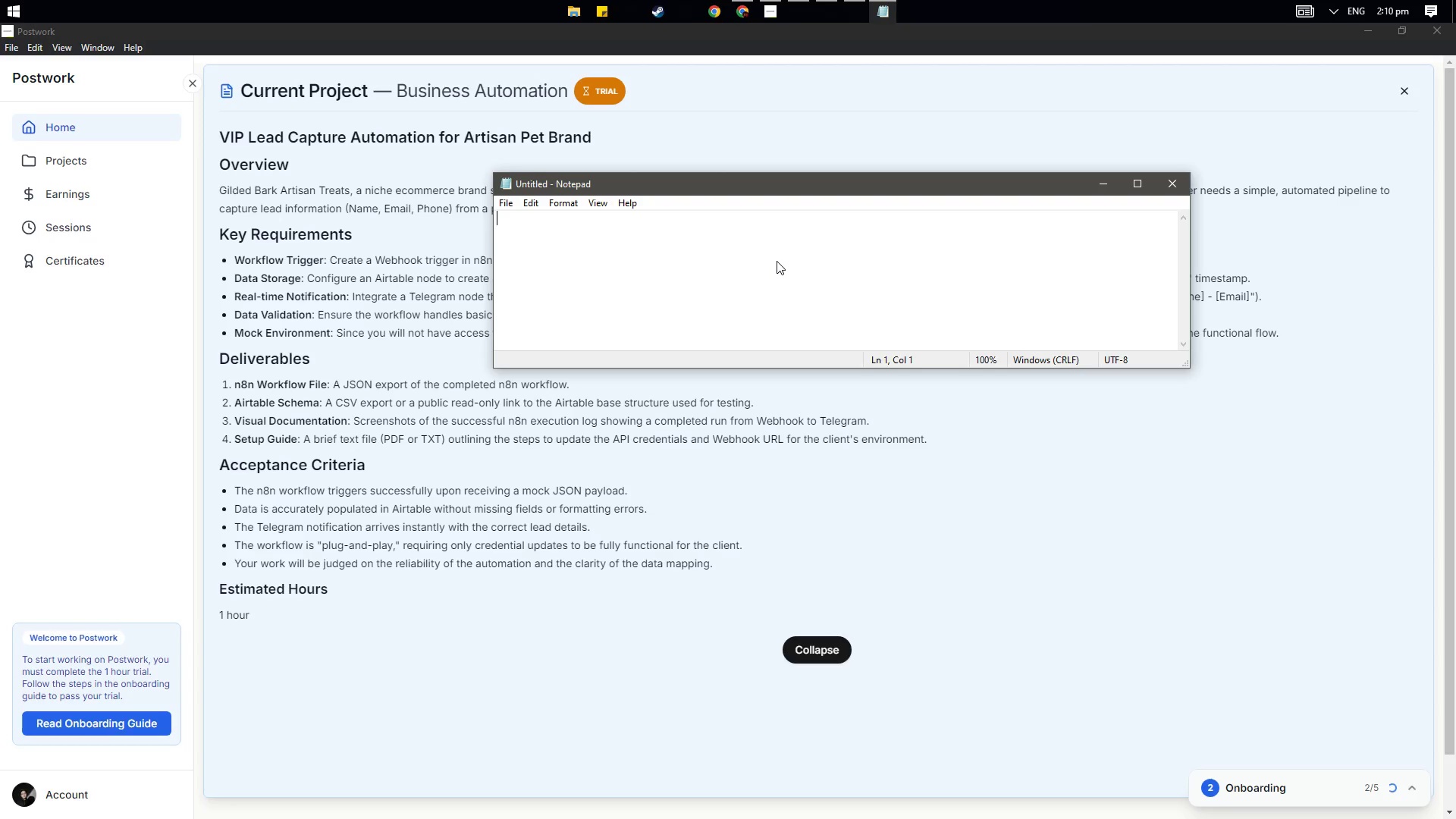 
key(Alt+AltLeft)
 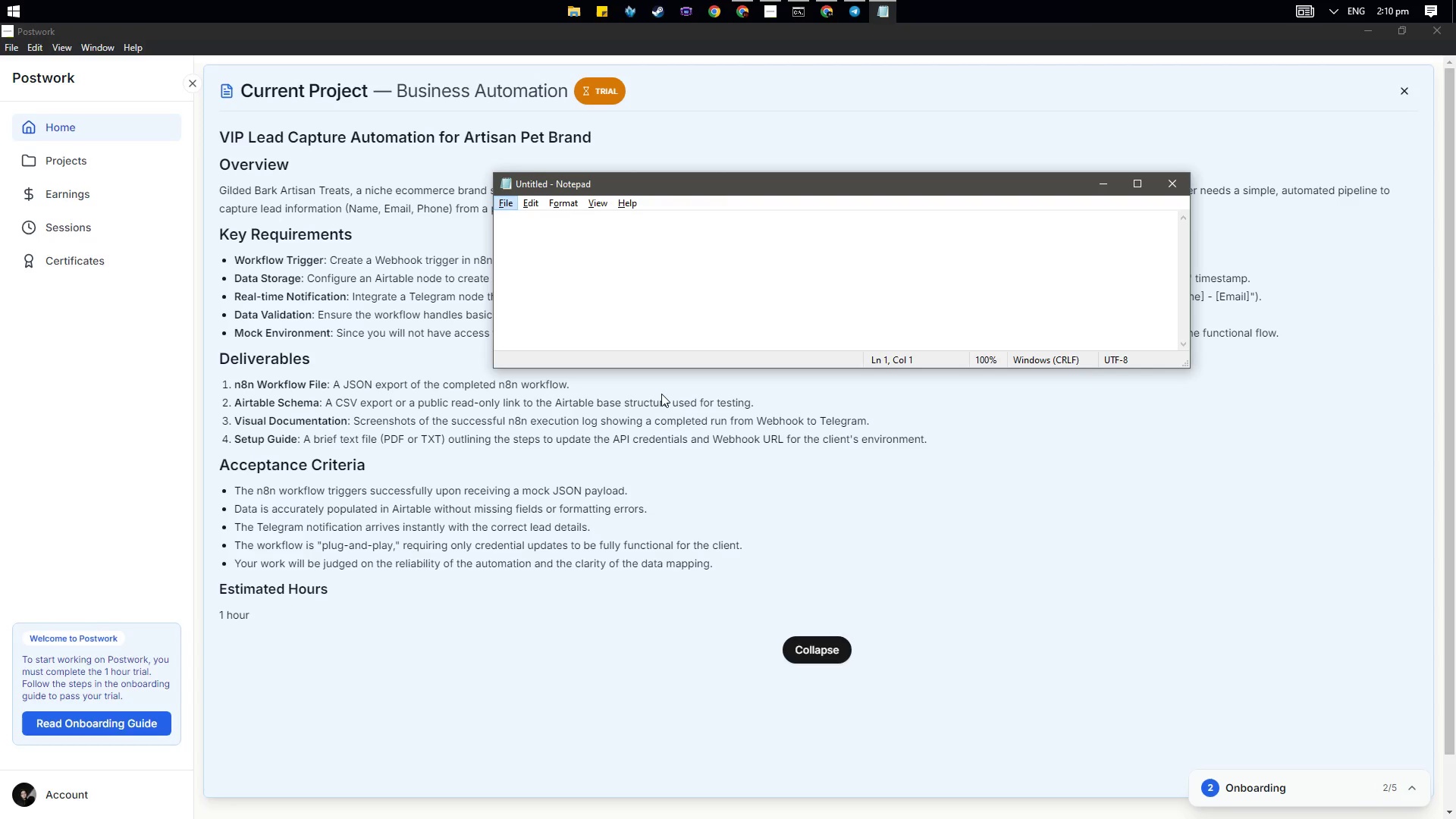 
left_click([661, 394])